 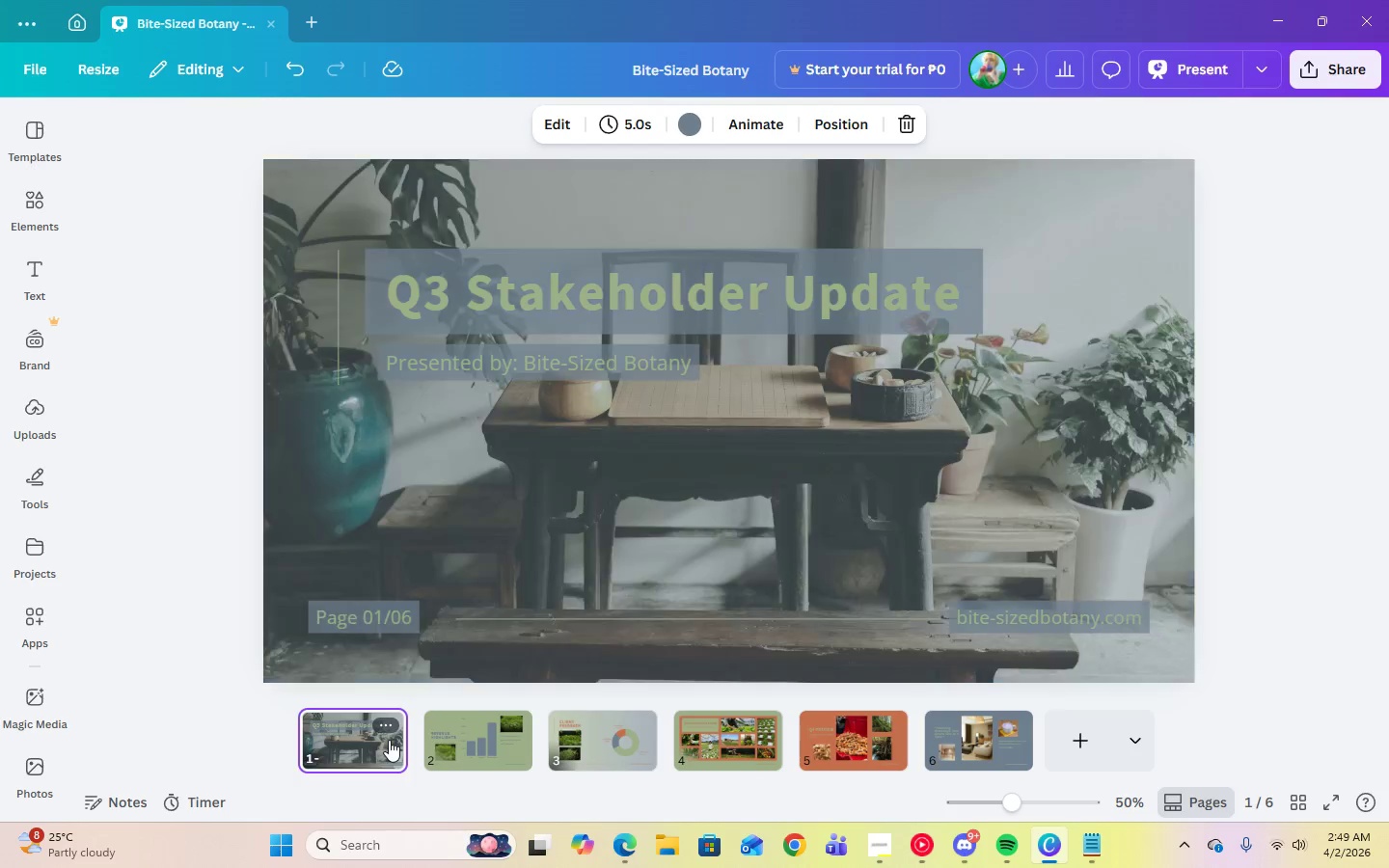 
key(ArrowRight)
 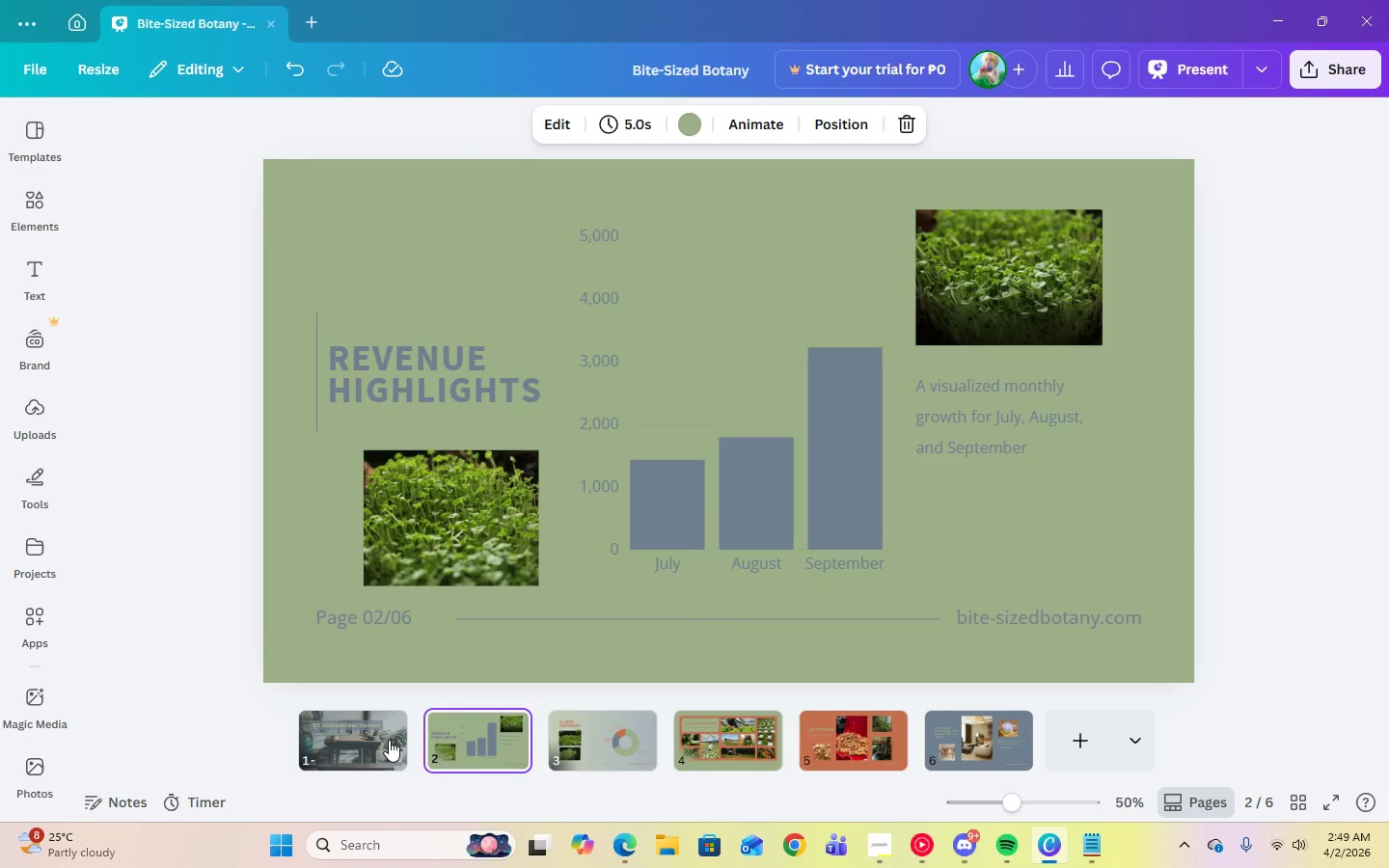 
key(ArrowRight)
 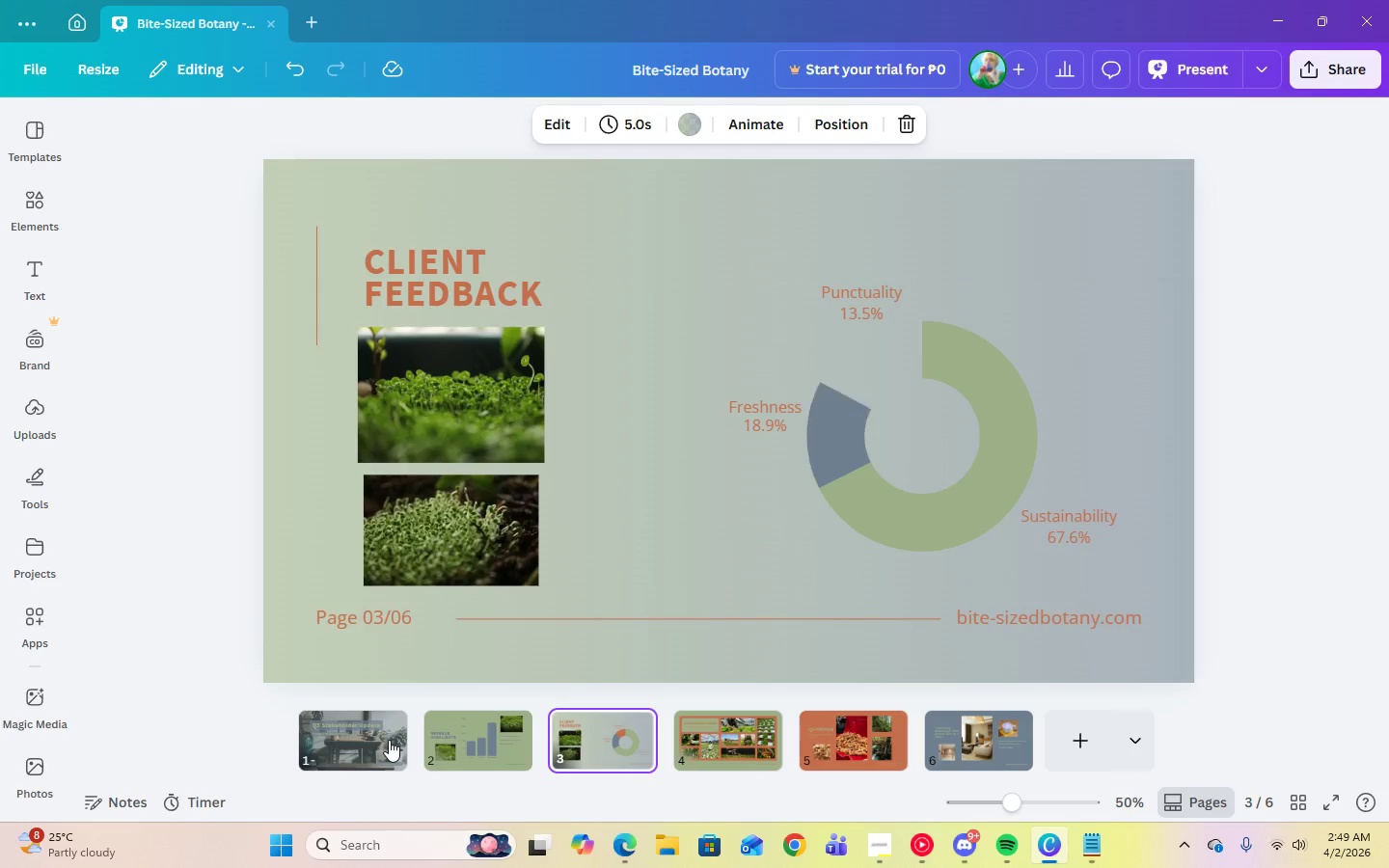 
key(ArrowRight)
 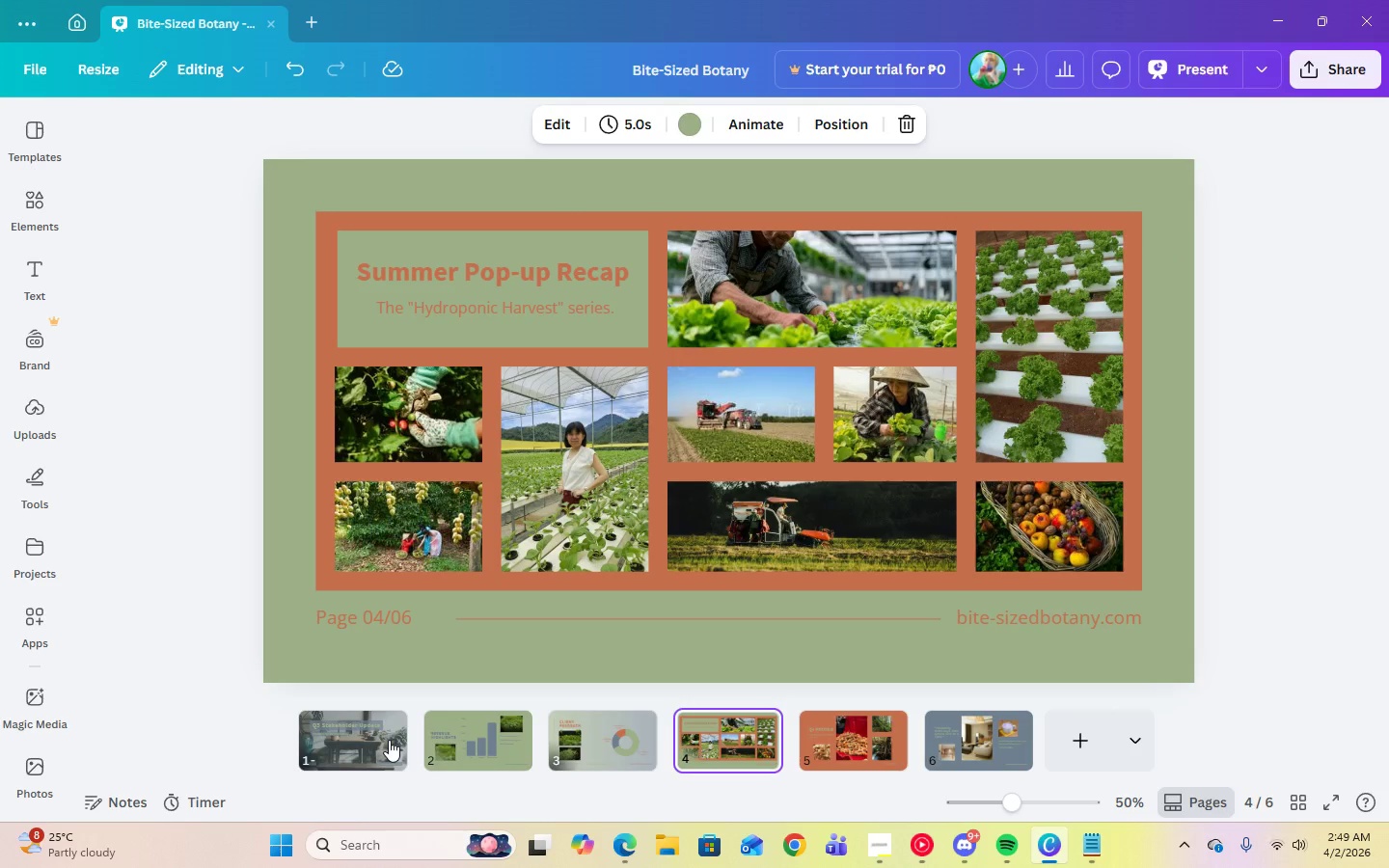 
key(ArrowRight)
 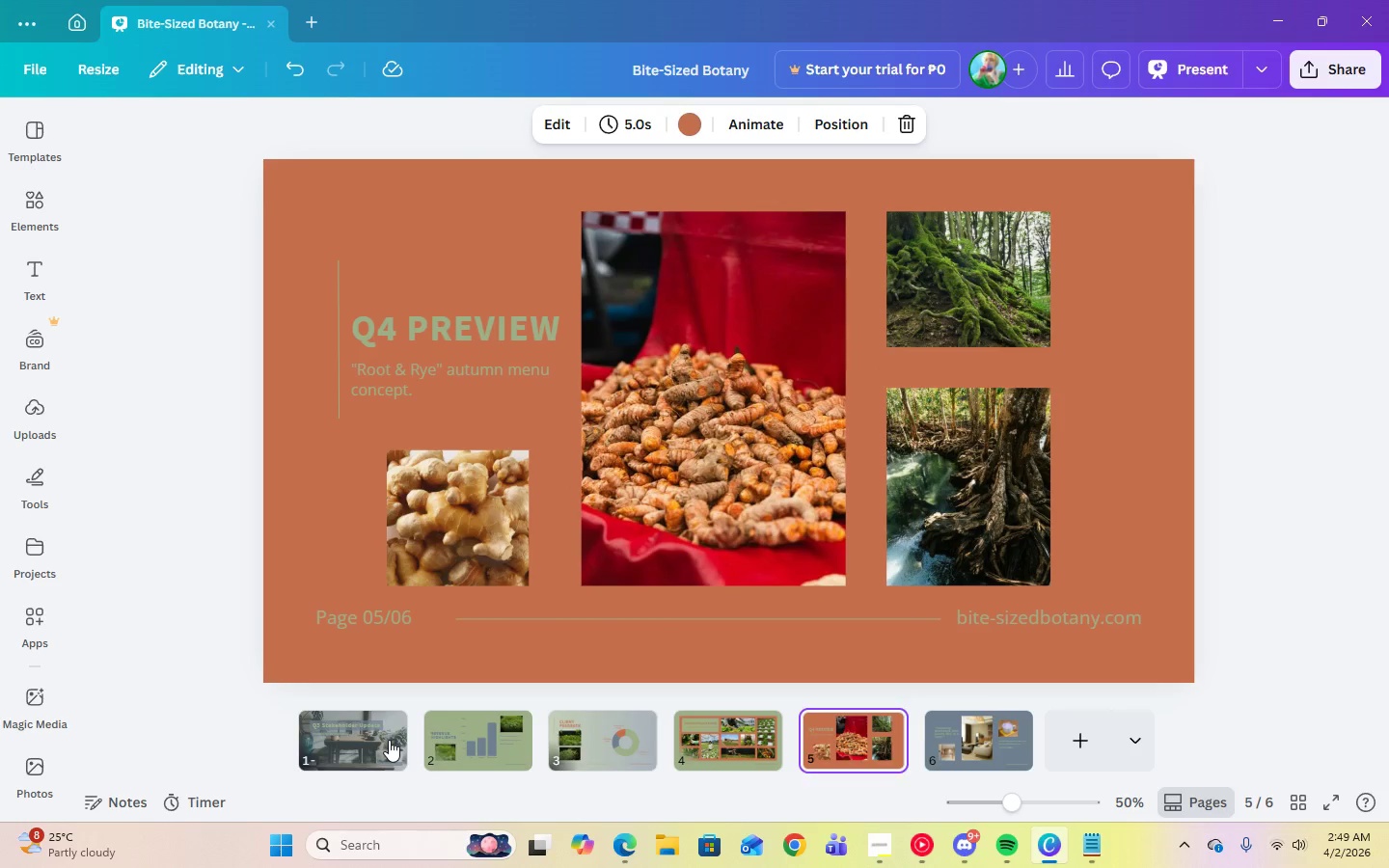 
key(ArrowRight)
 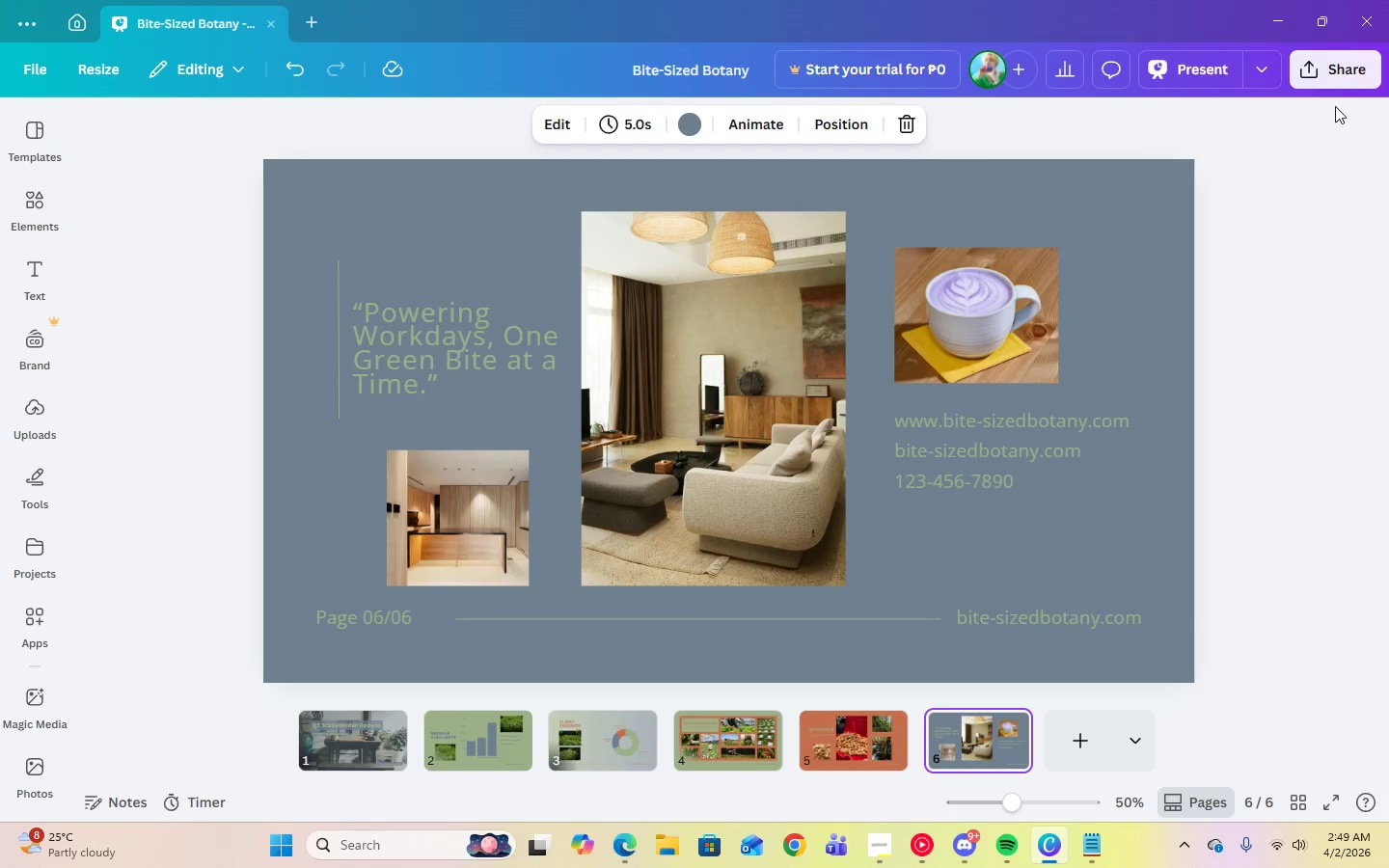 
left_click([1334, 81])
 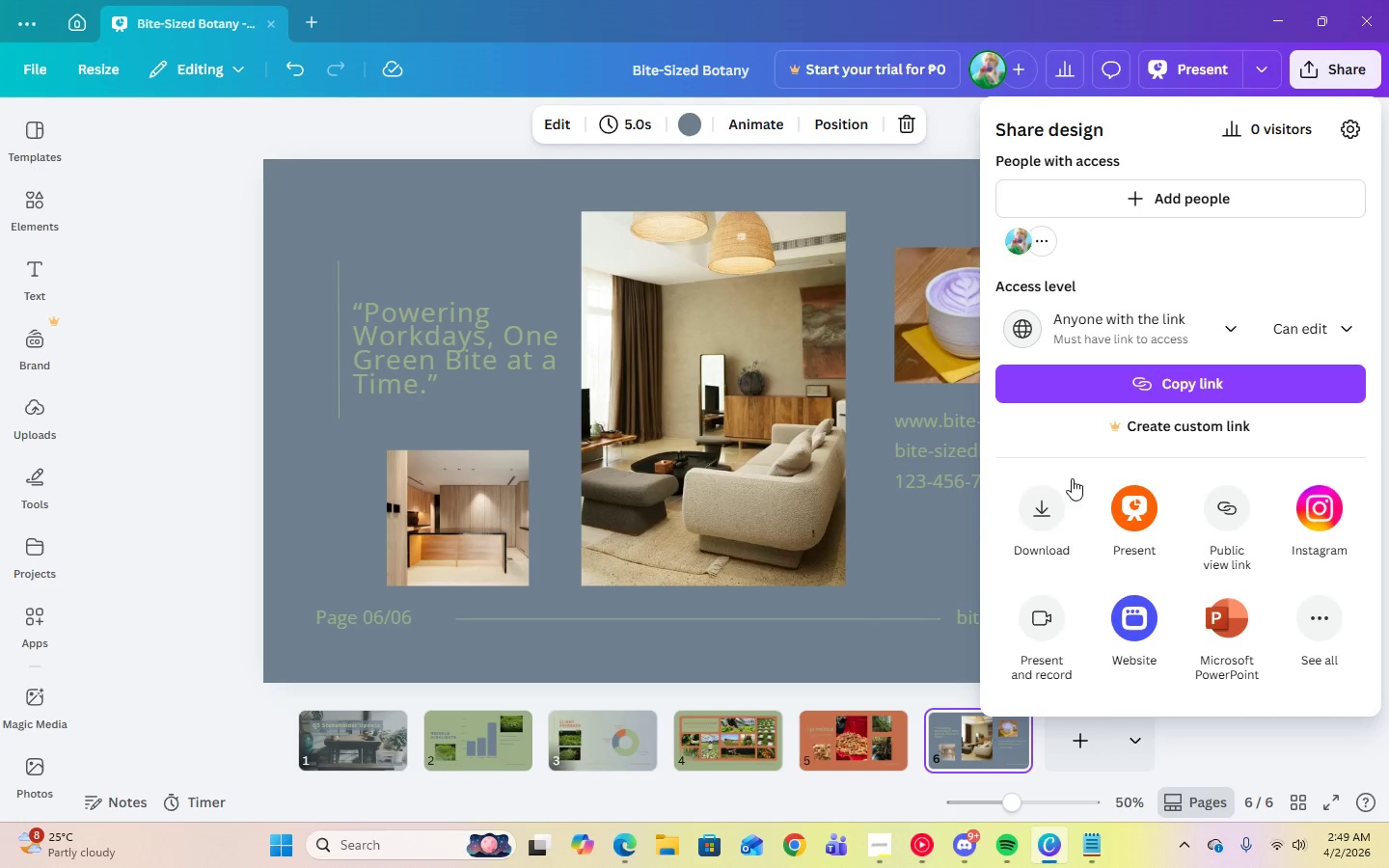 
left_click([1054, 503])
 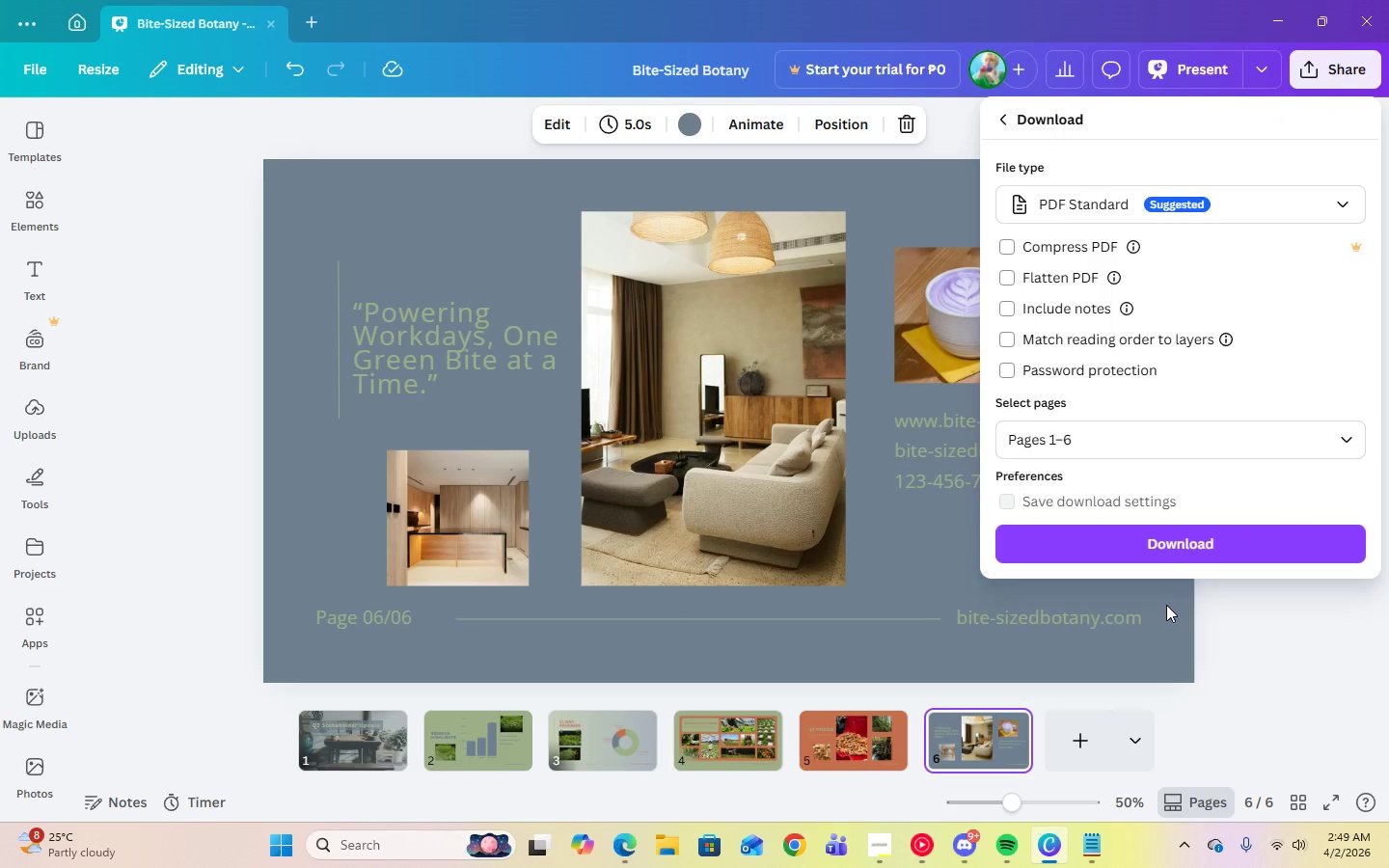 
left_click([1163, 542])
 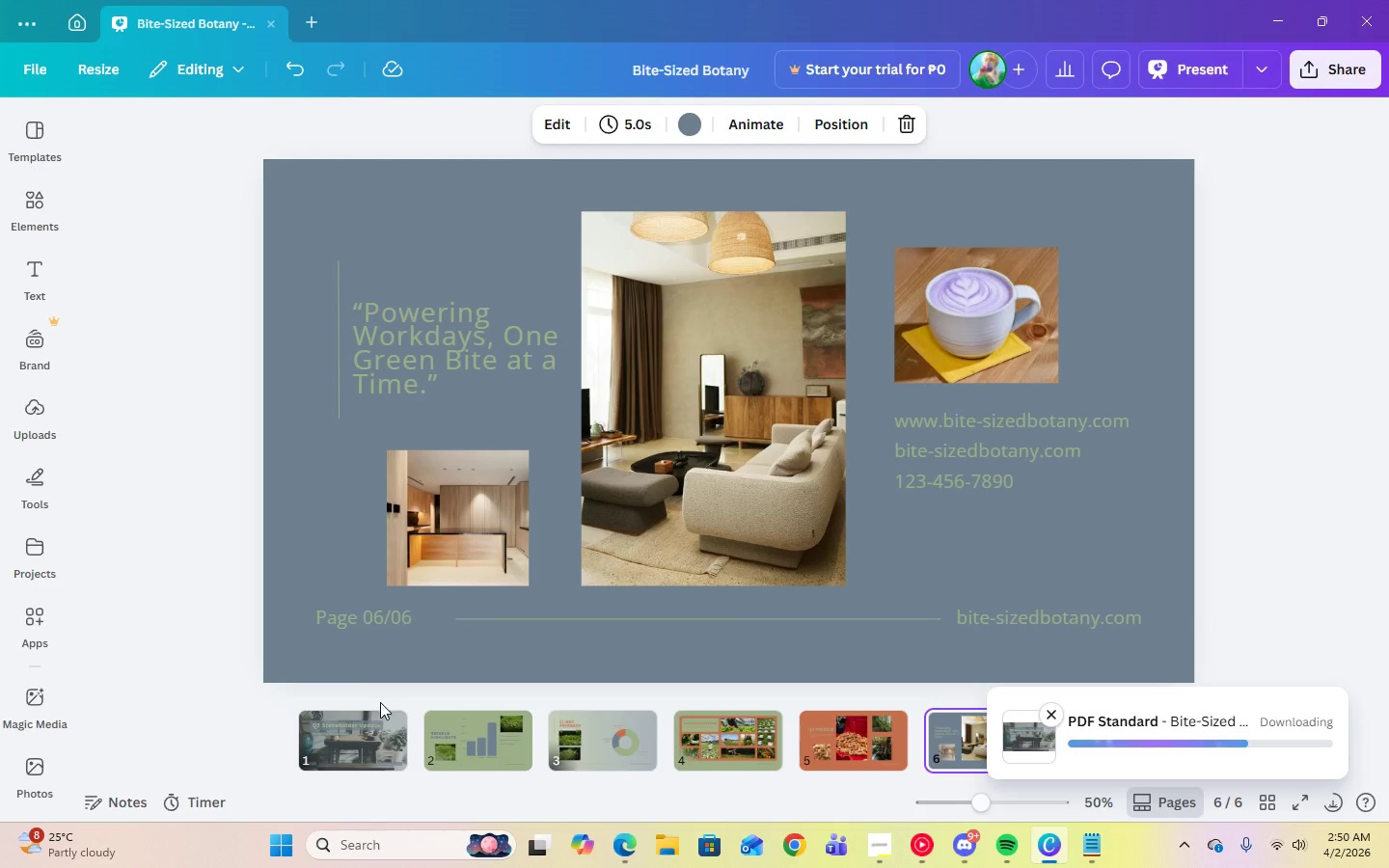 
wait(12.28)
 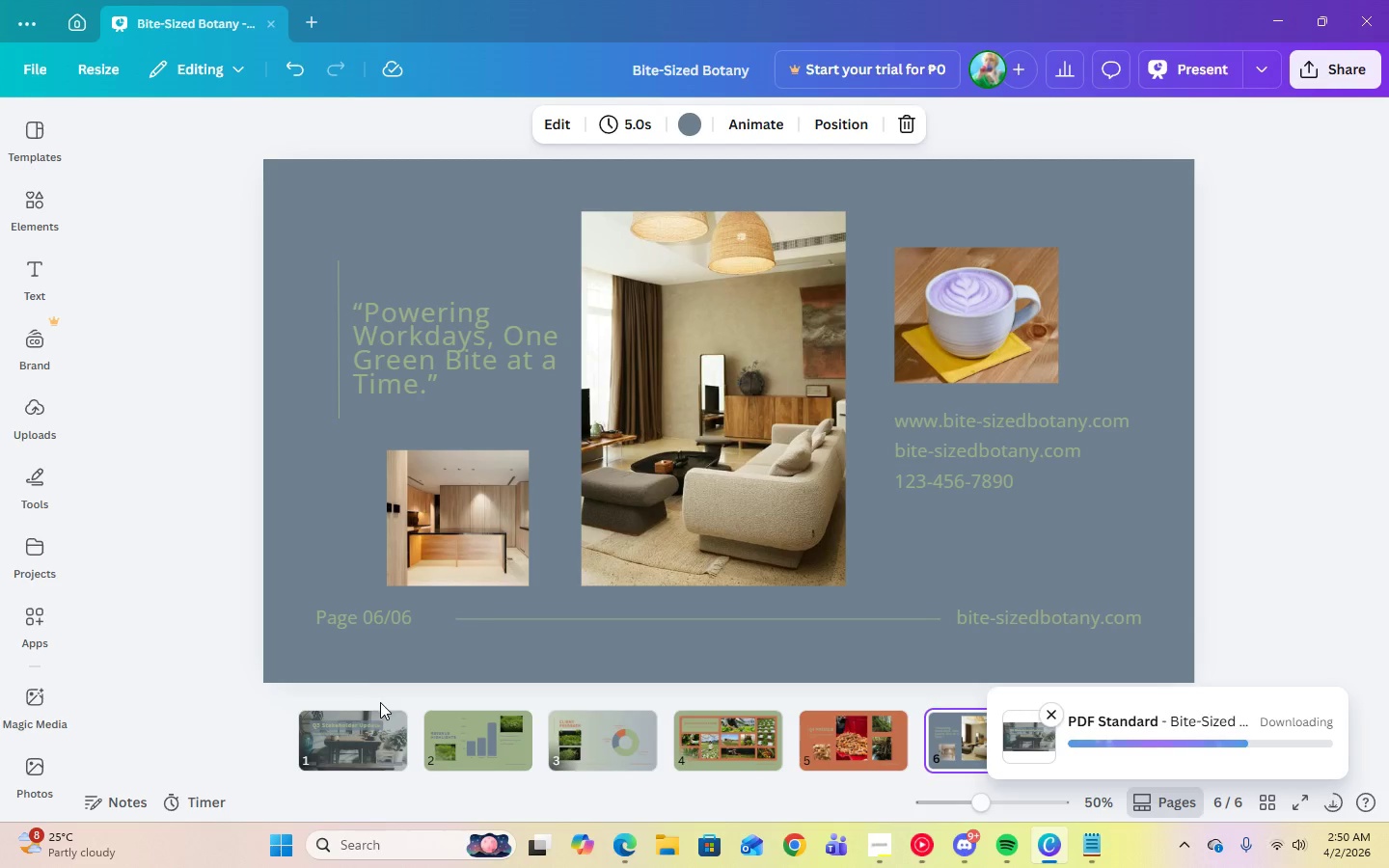 
left_click([521, 431])
 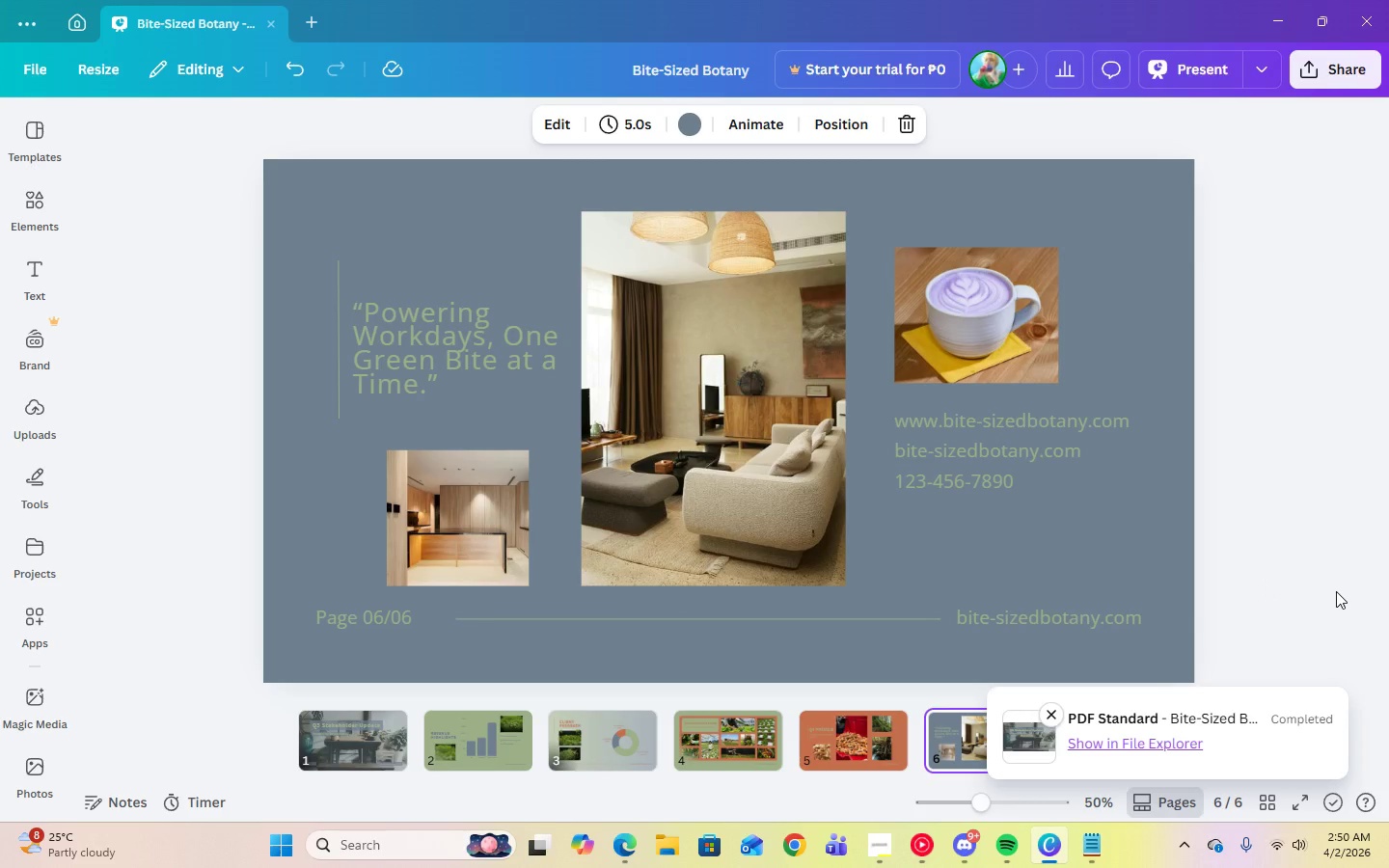 
wait(6.53)
 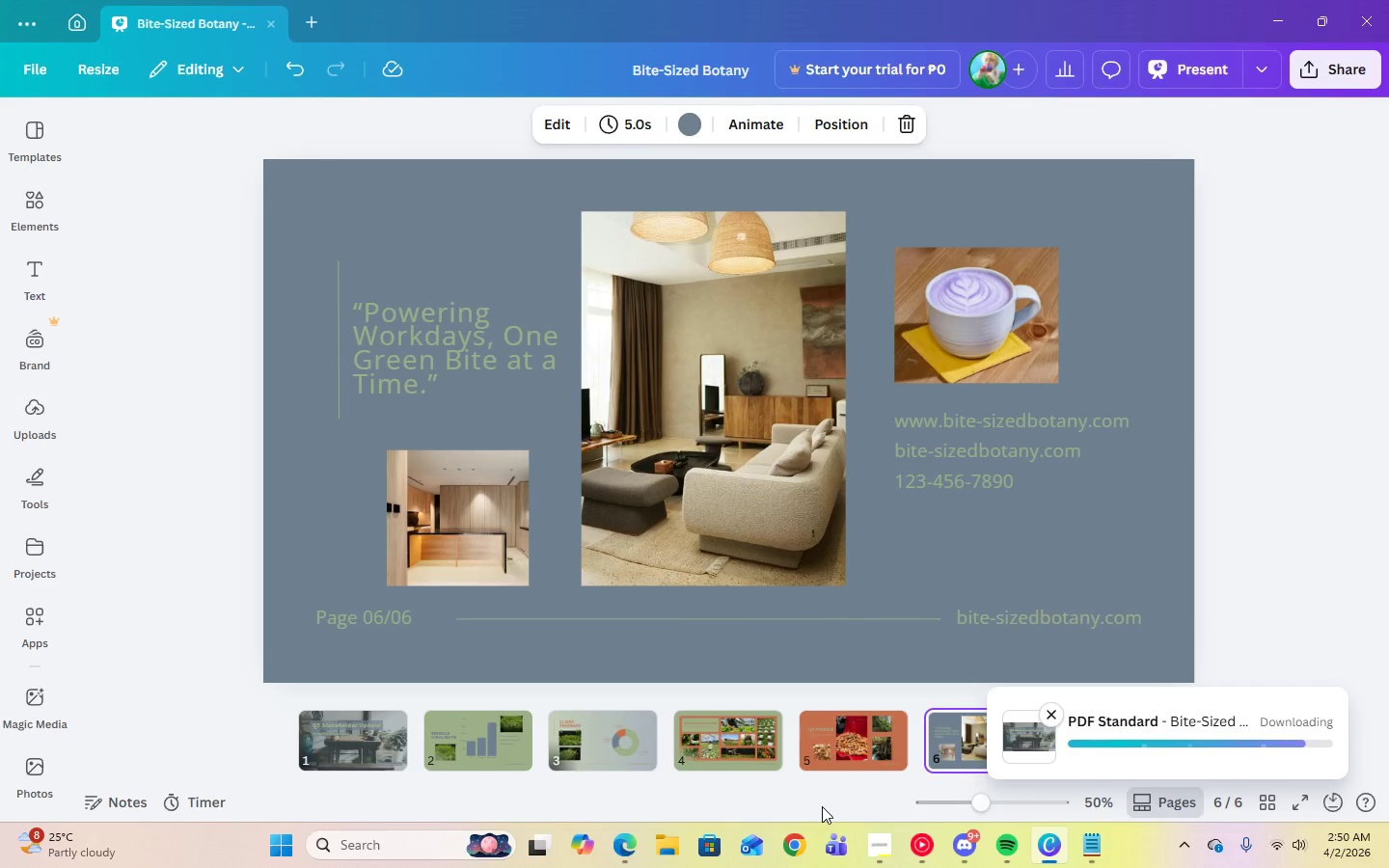 
left_click([885, 849])